 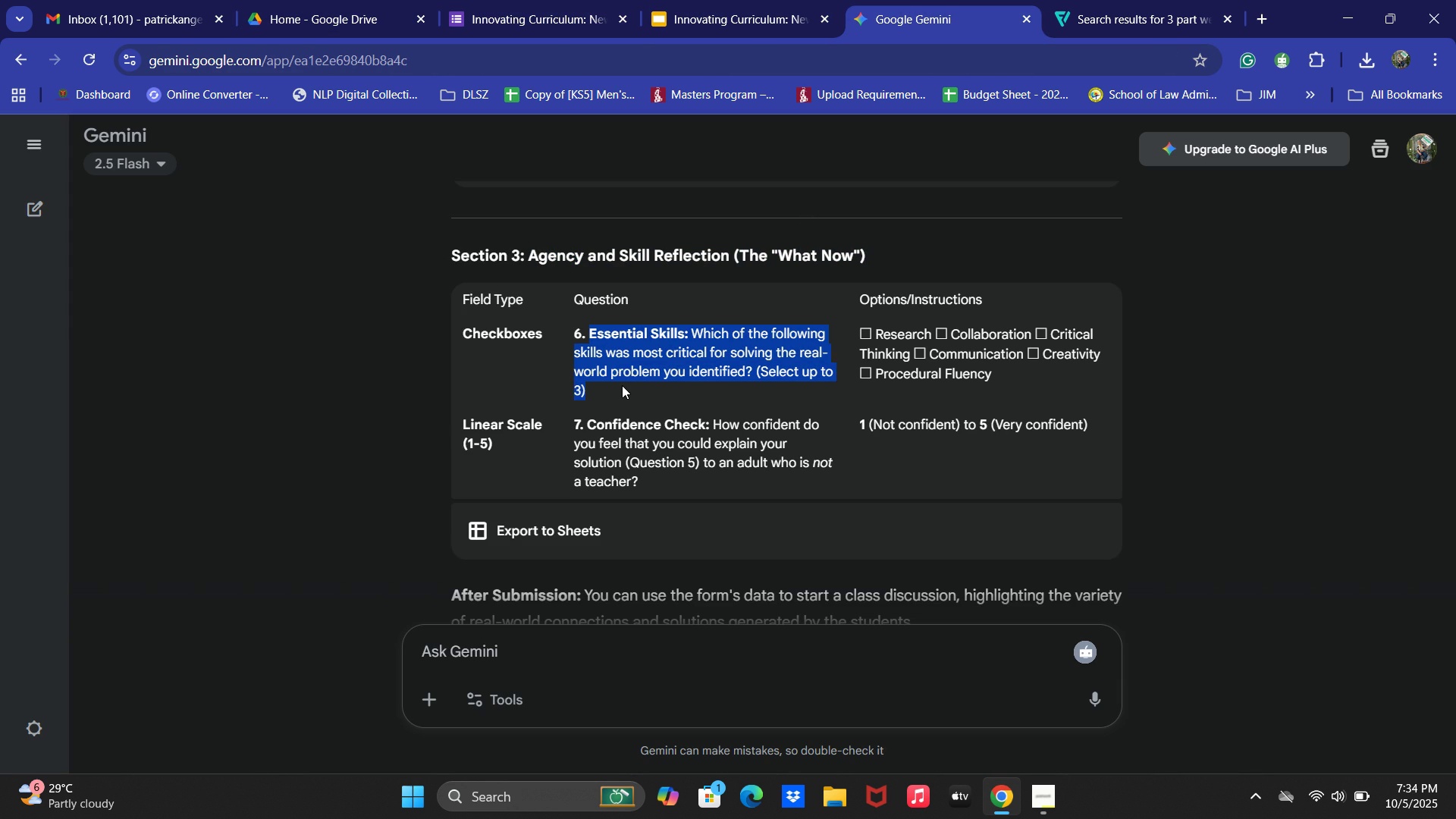 
key(Control+C)
 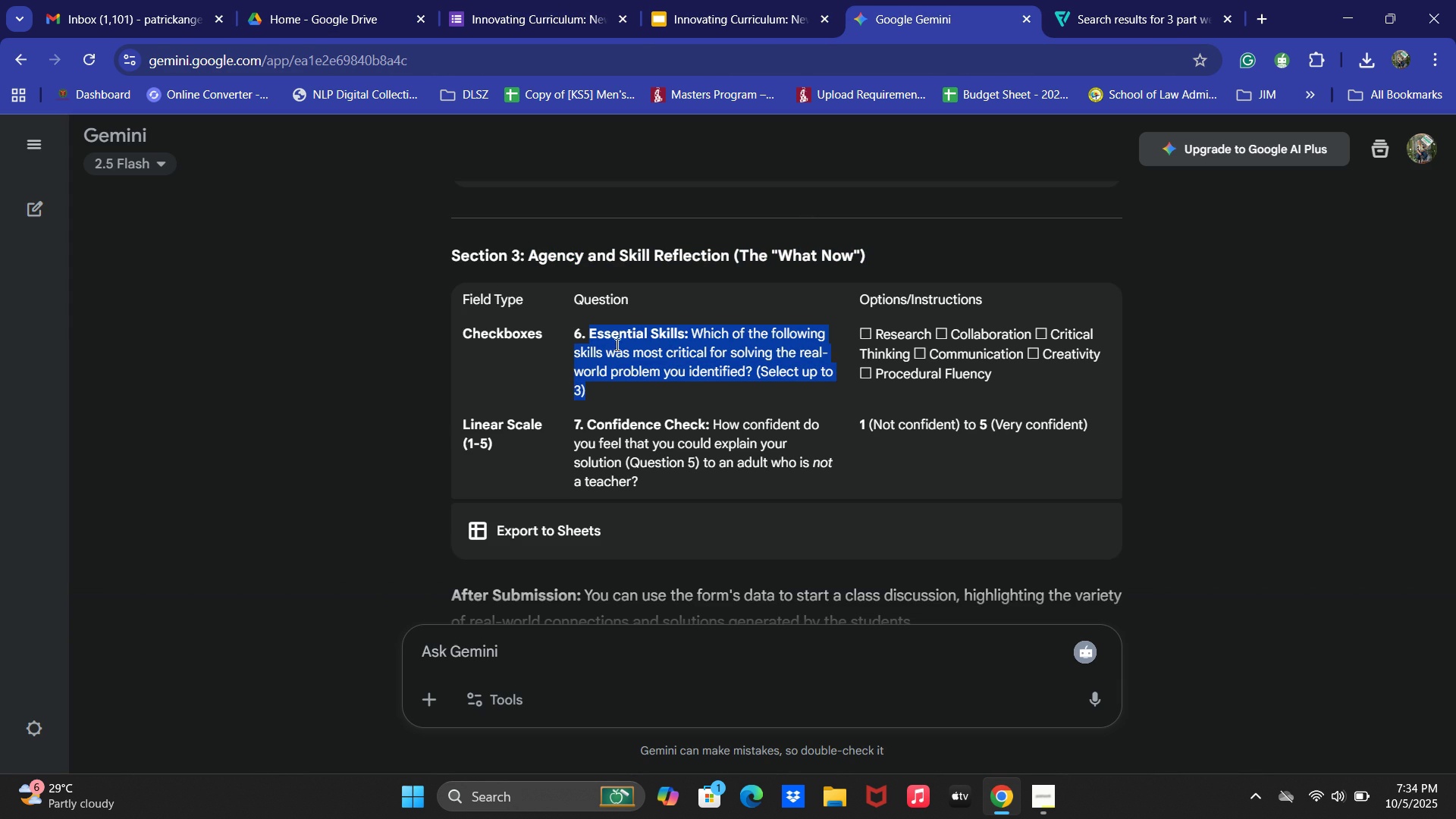 
left_click([459, 0])
 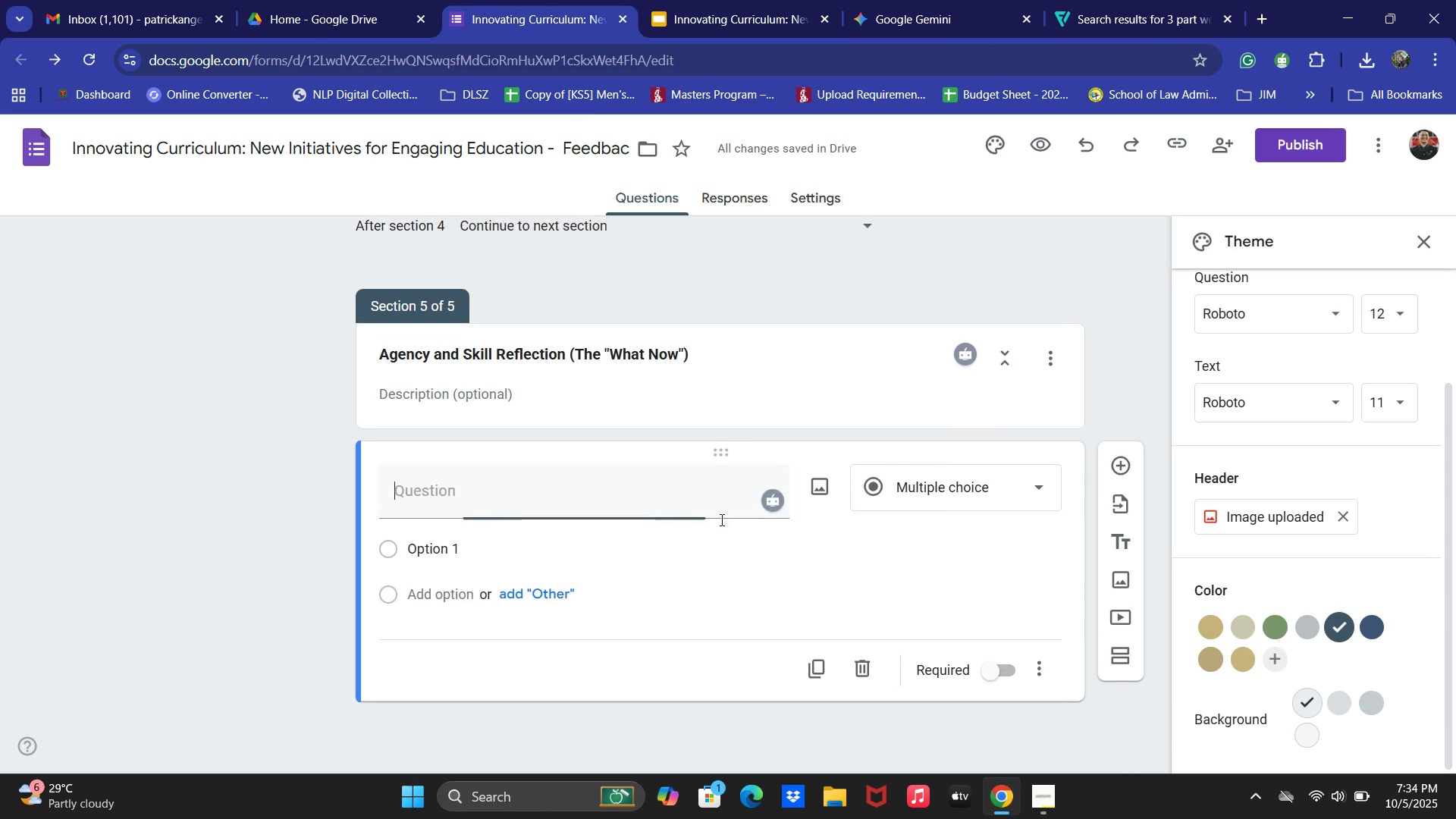 
key(Control+ControlLeft)
 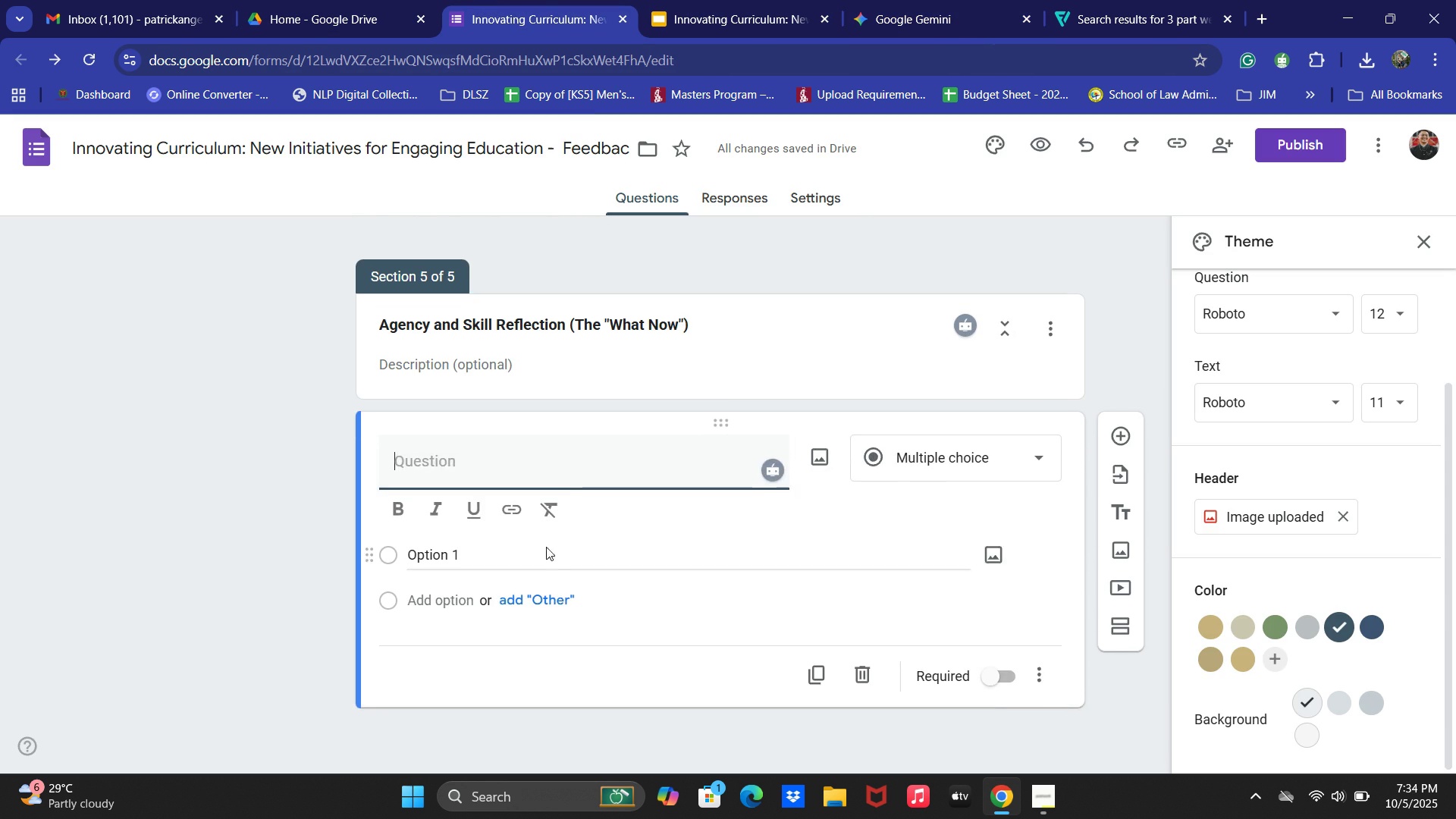 
key(Control+V)
 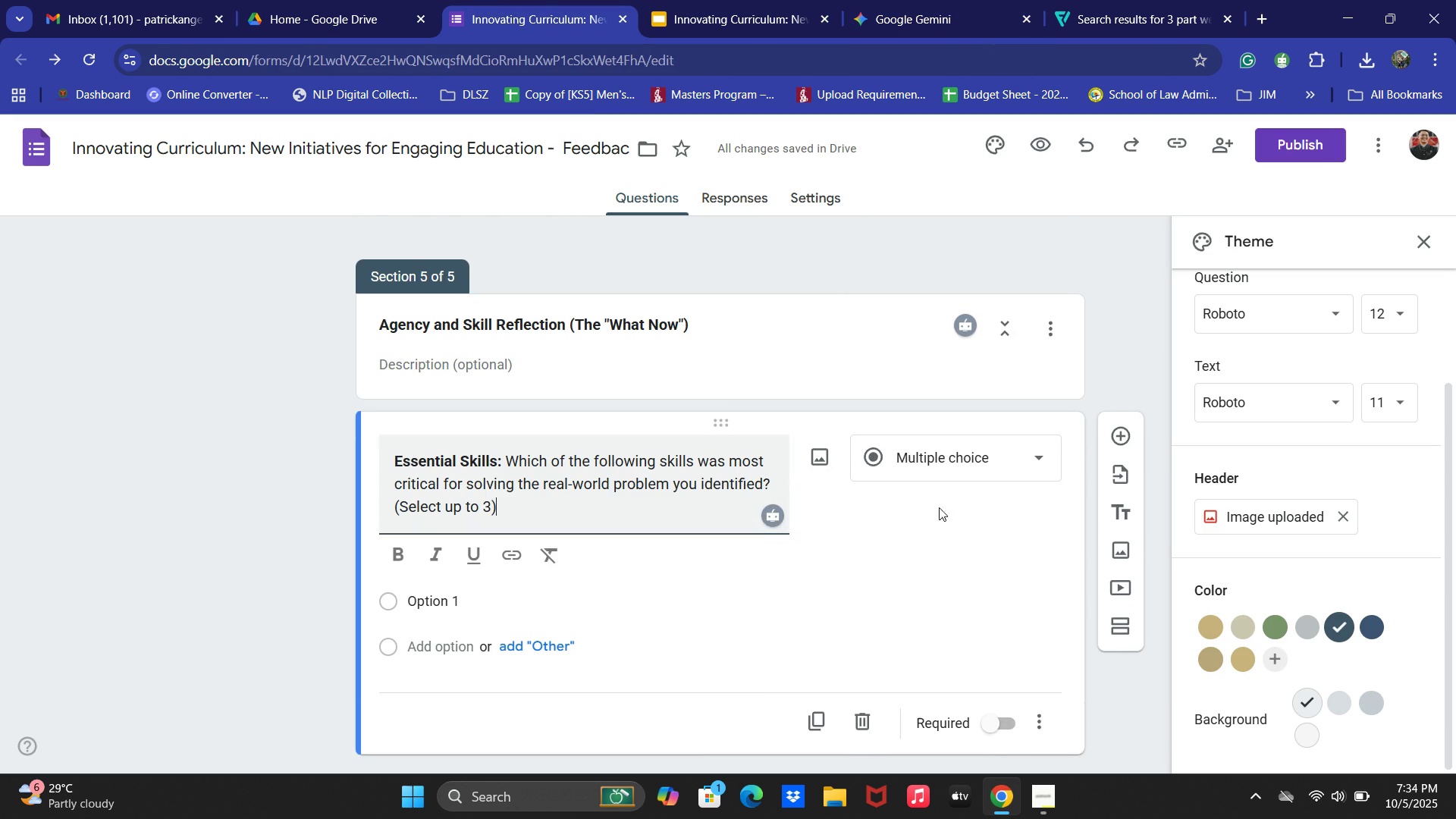 
left_click([978, 457])
 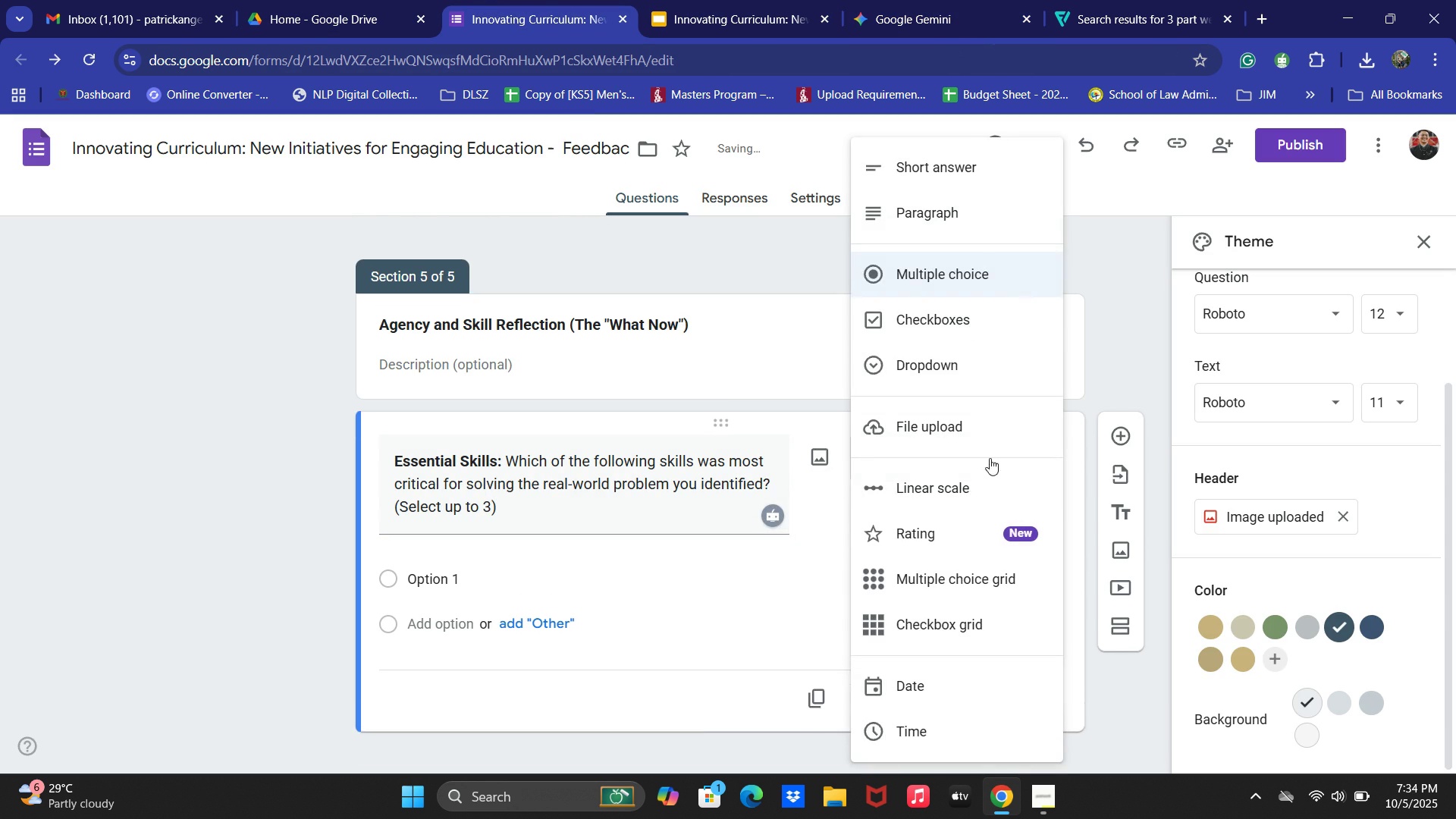 
left_click([977, 337])
 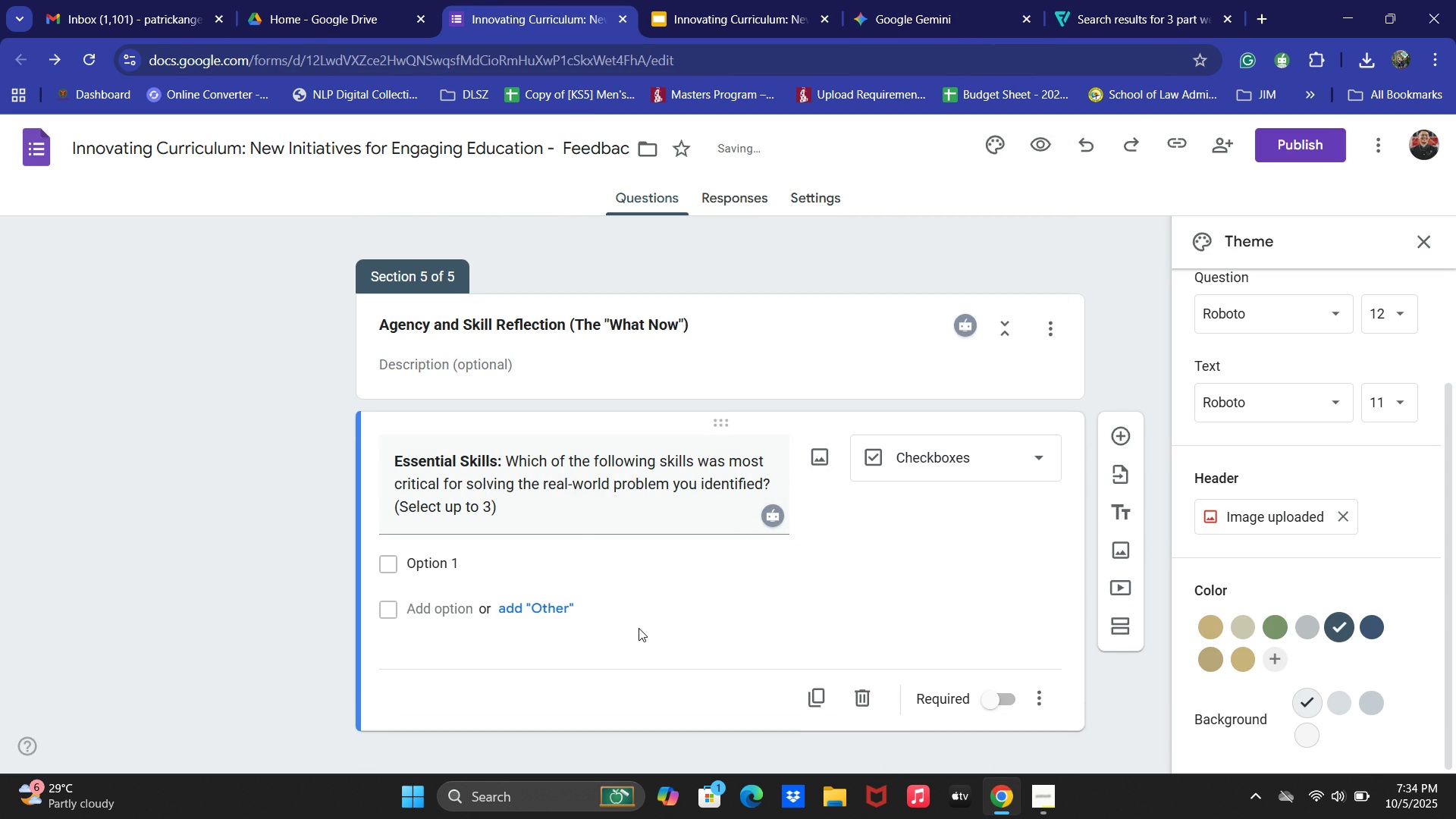 
left_click([933, 0])